 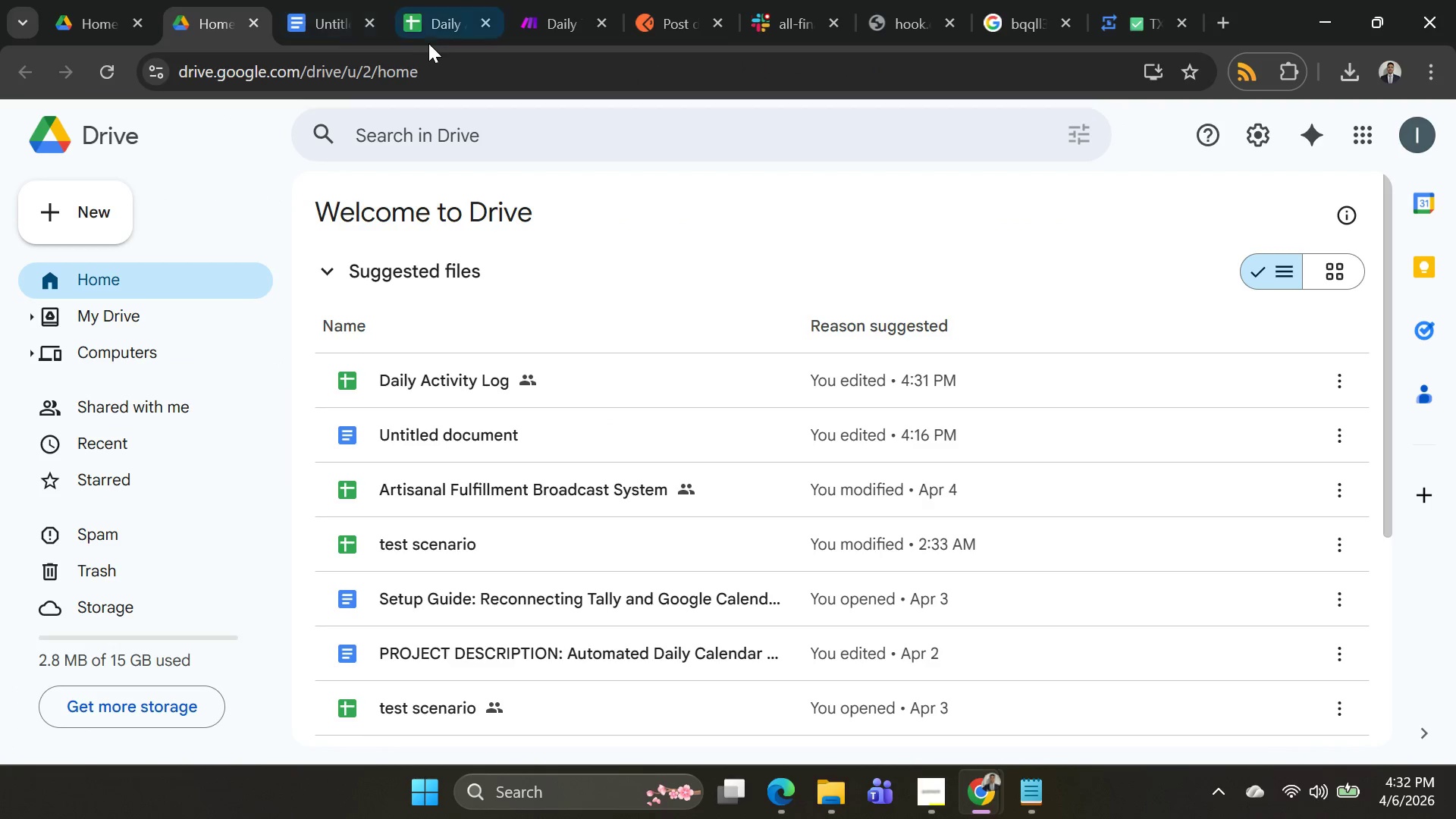 
left_click([450, 34])
 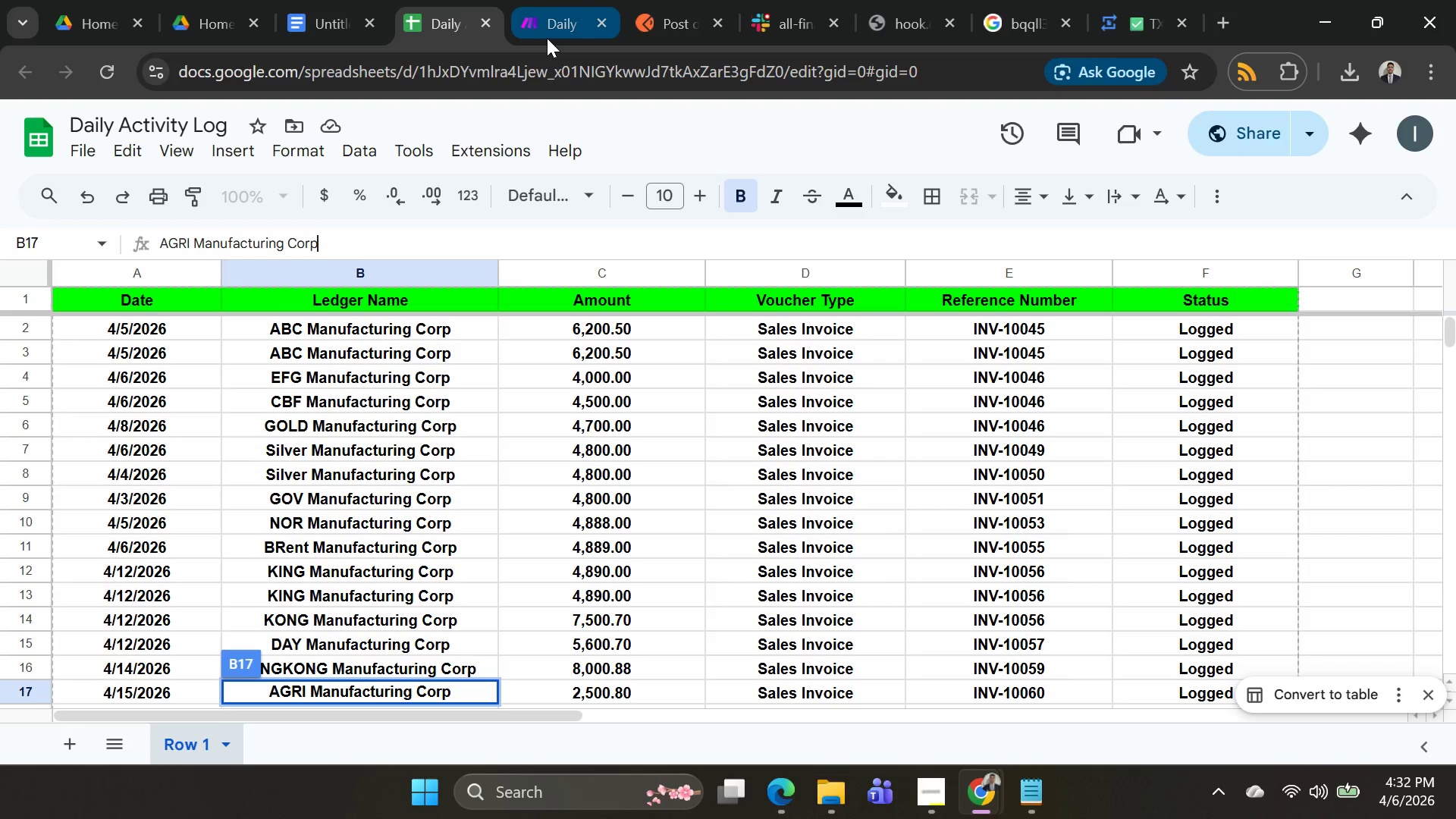 
left_click([547, 36])
 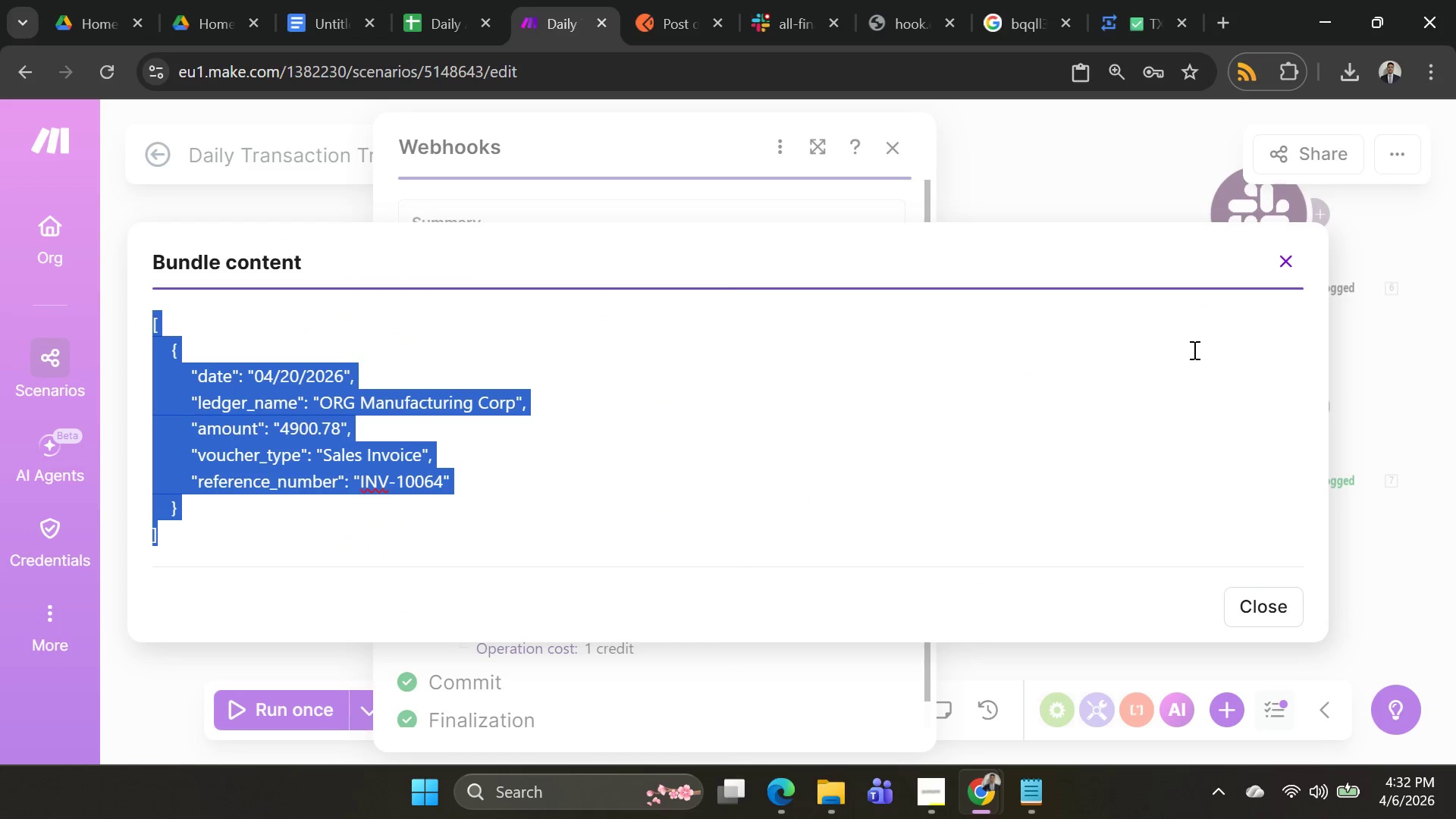 
left_click([1282, 258])
 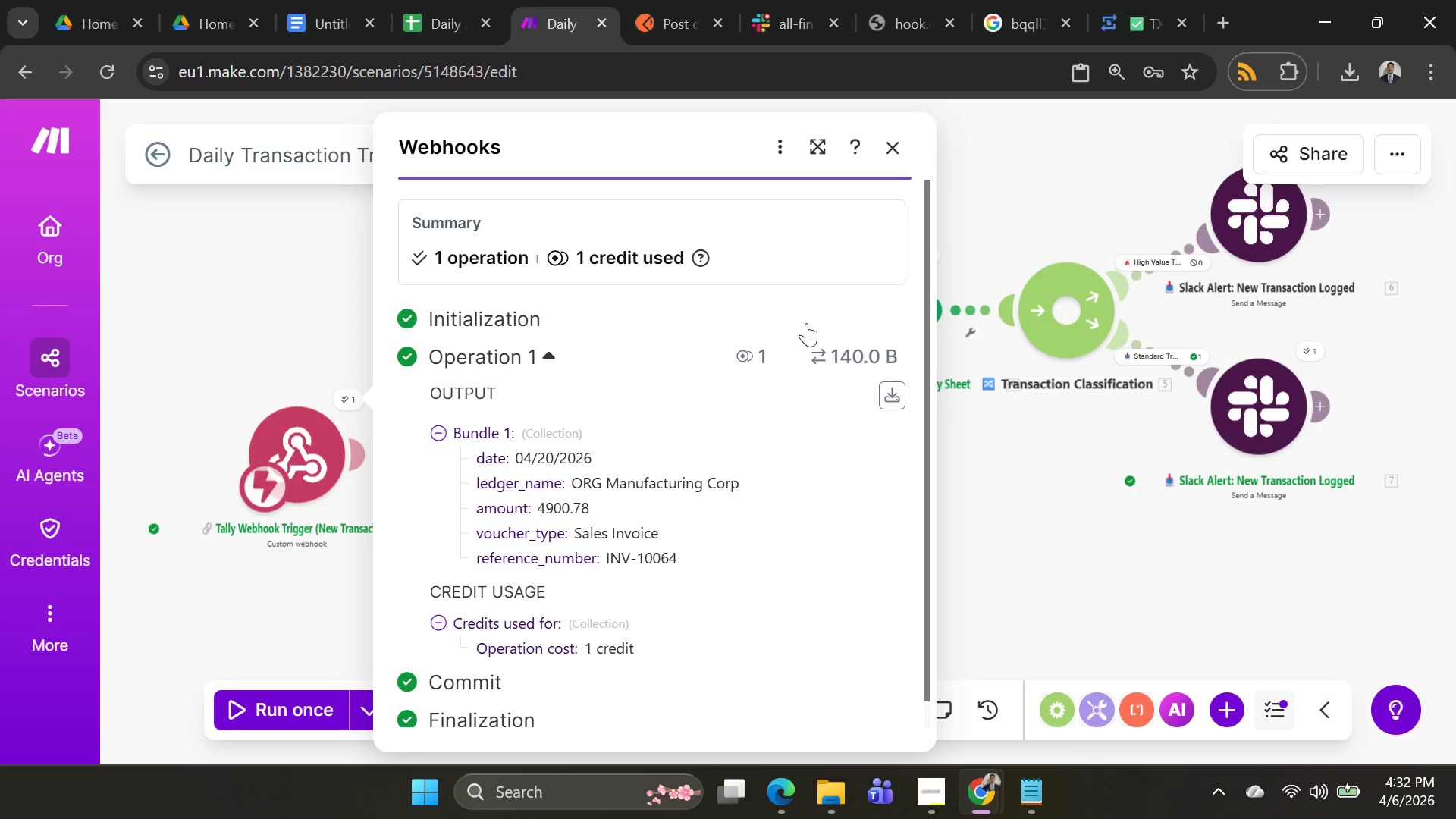 
key(Alt+AltLeft)
 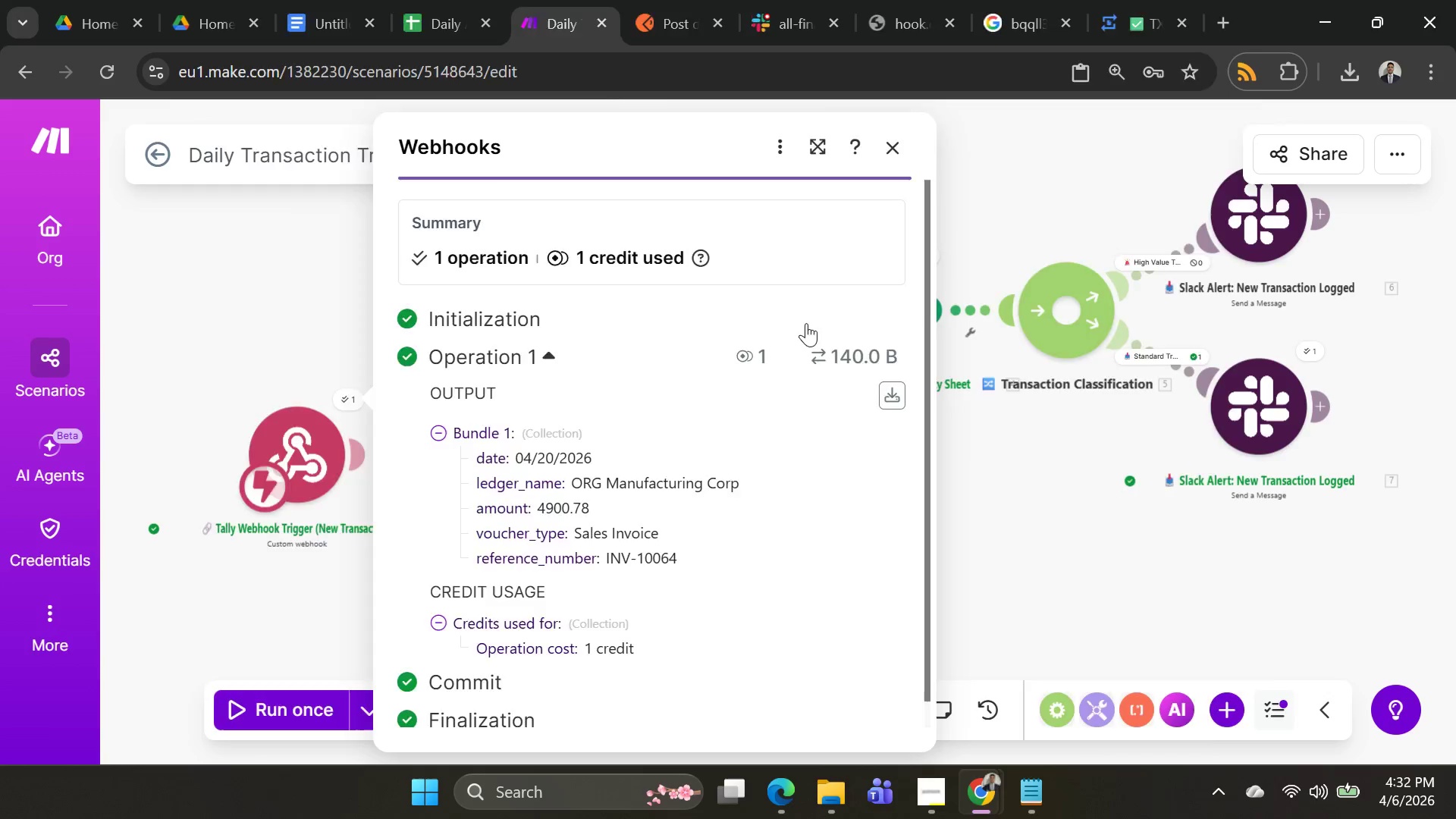 
key(Alt+Tab)